 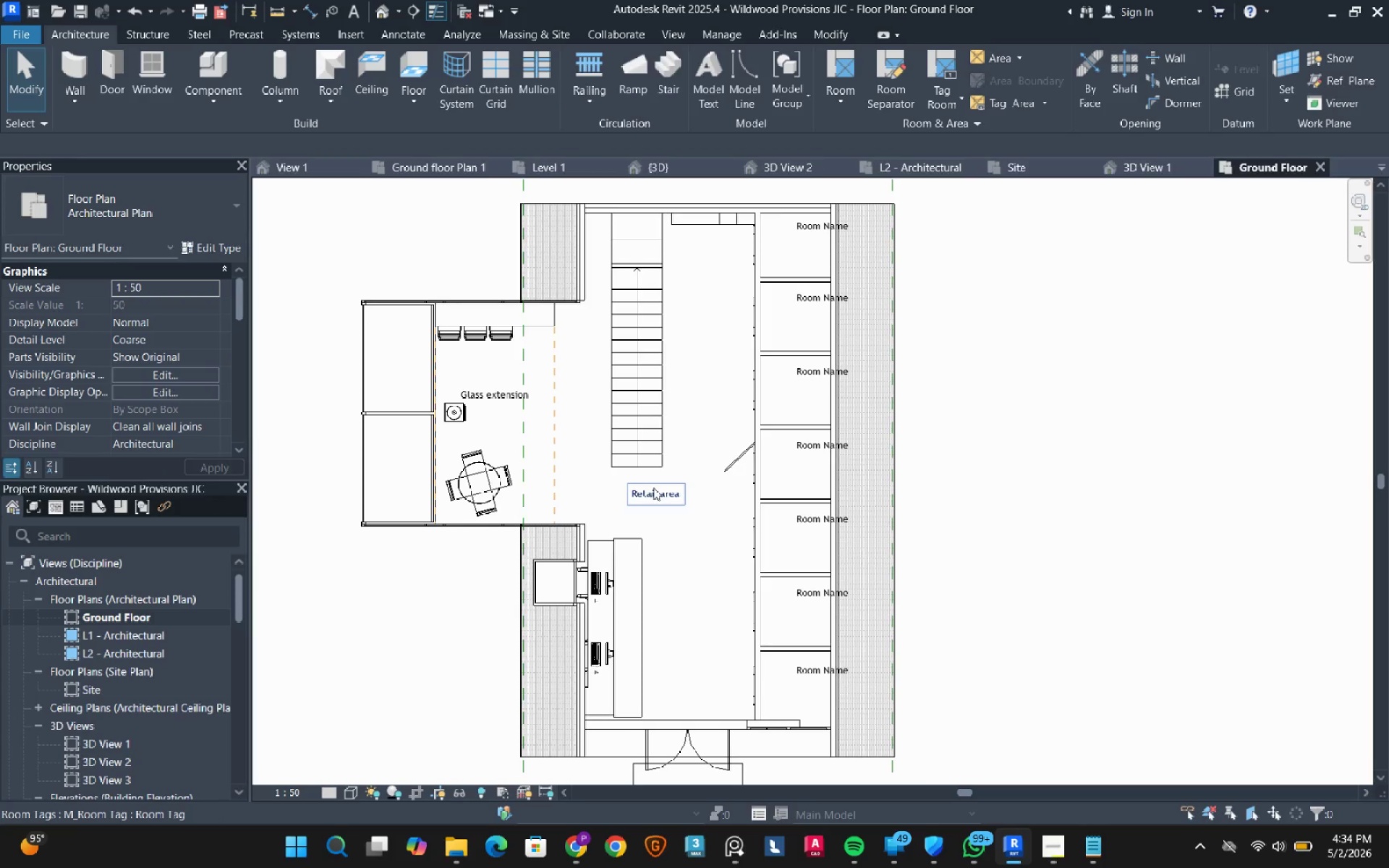 
mouse_move([645, 501])
 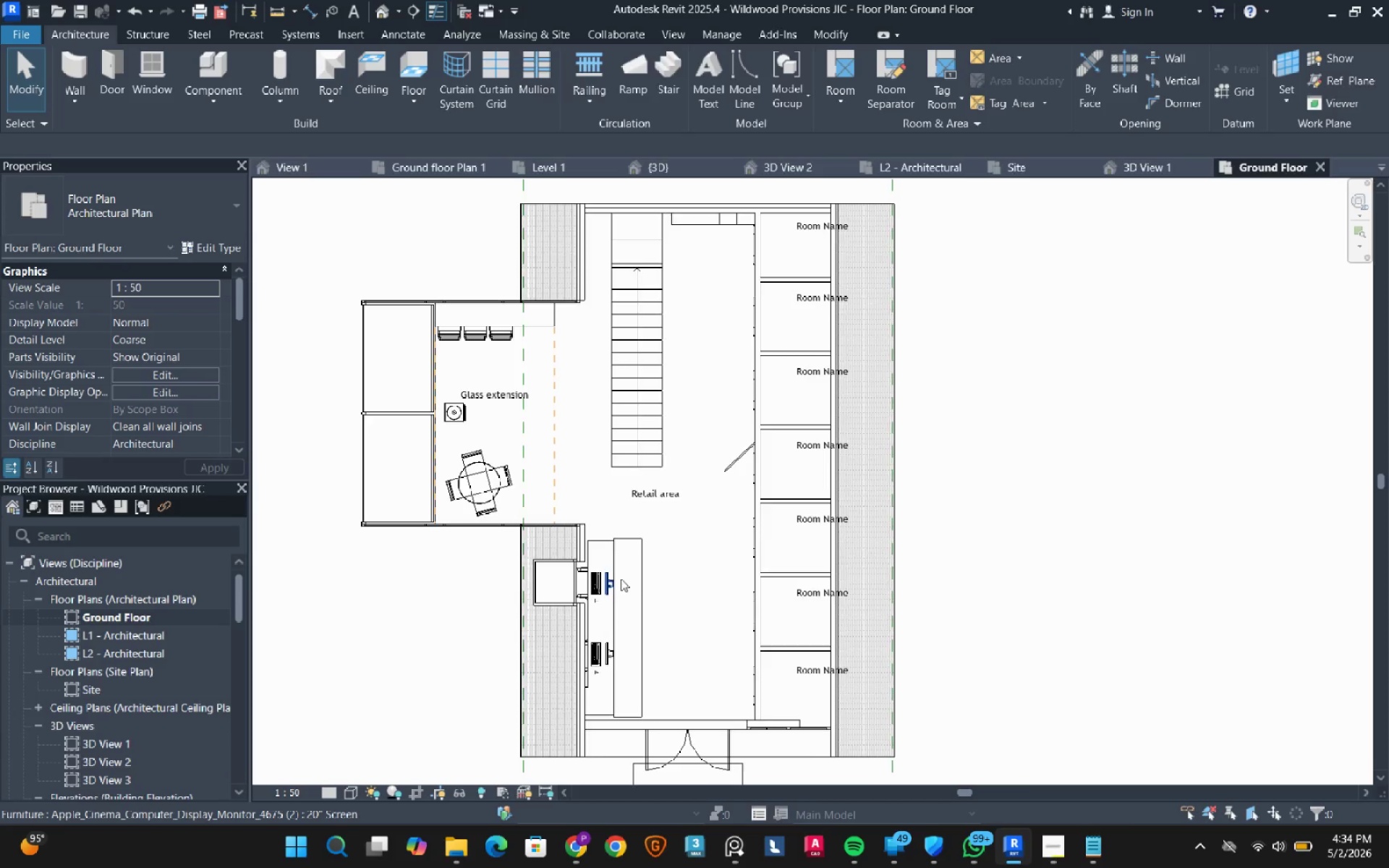 
scroll: coordinate [595, 598], scroll_direction: up, amount: 1.0
 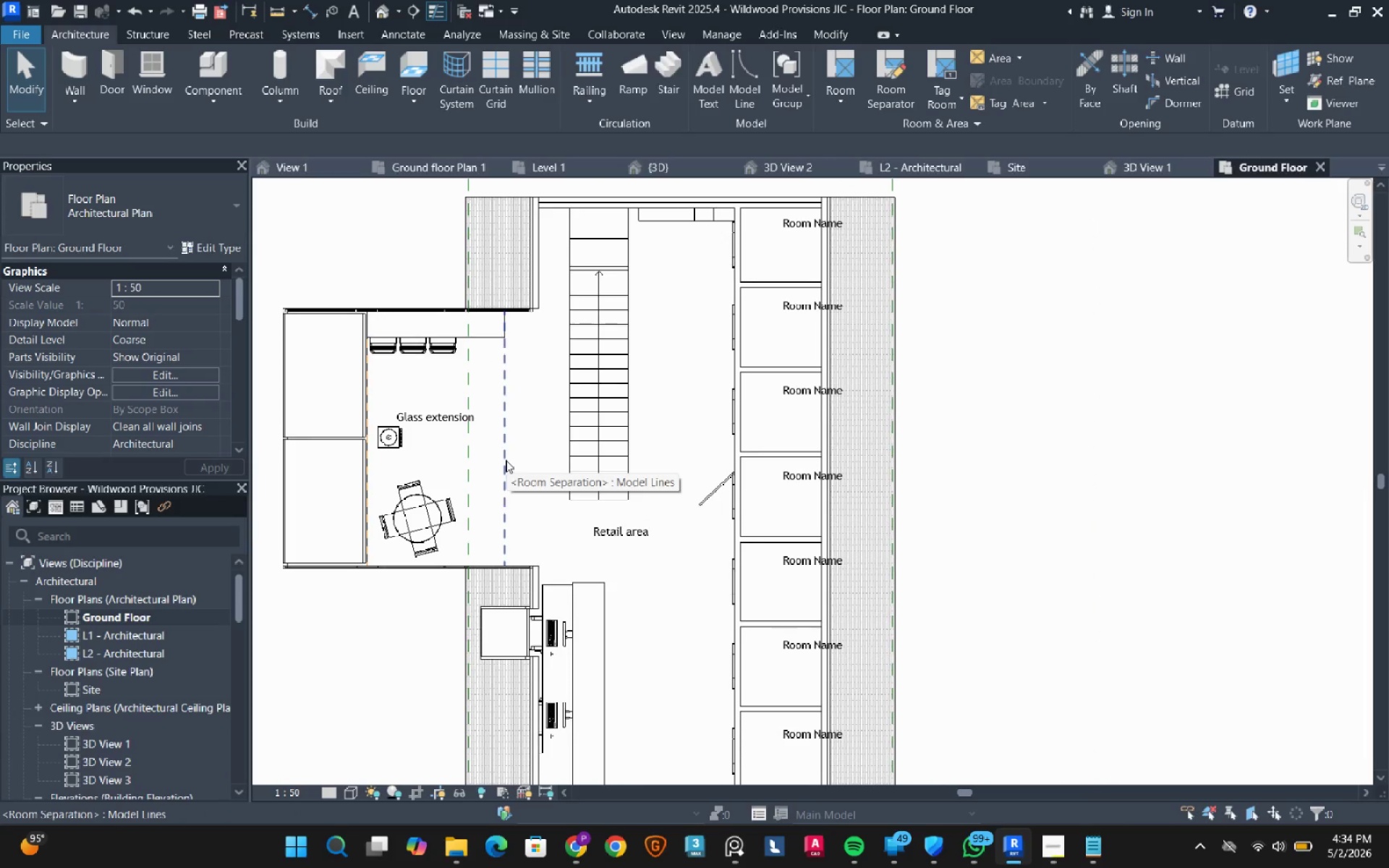 
left_click([506, 460])
 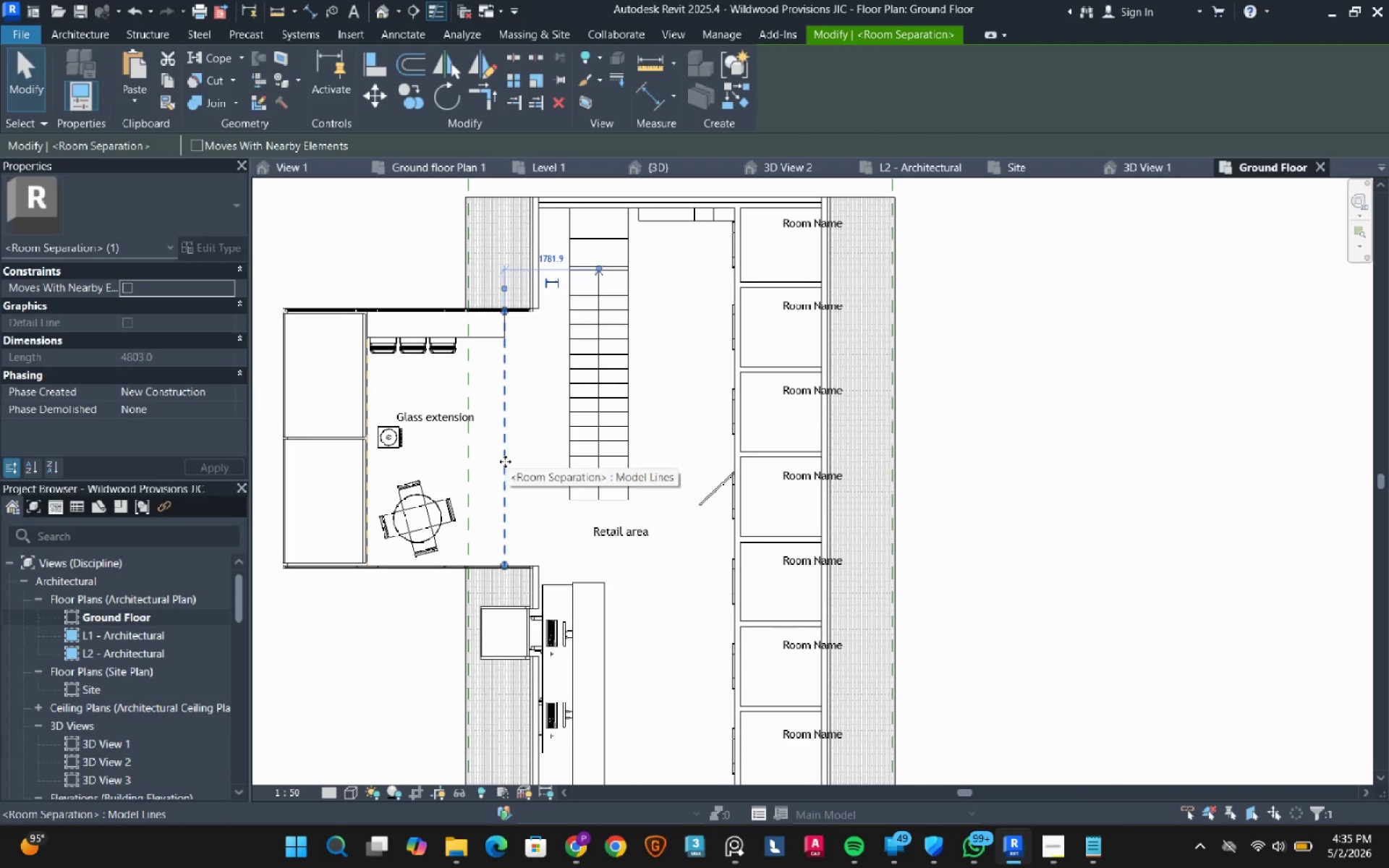 
scroll: coordinate [505, 461], scroll_direction: down, amount: 2.0
 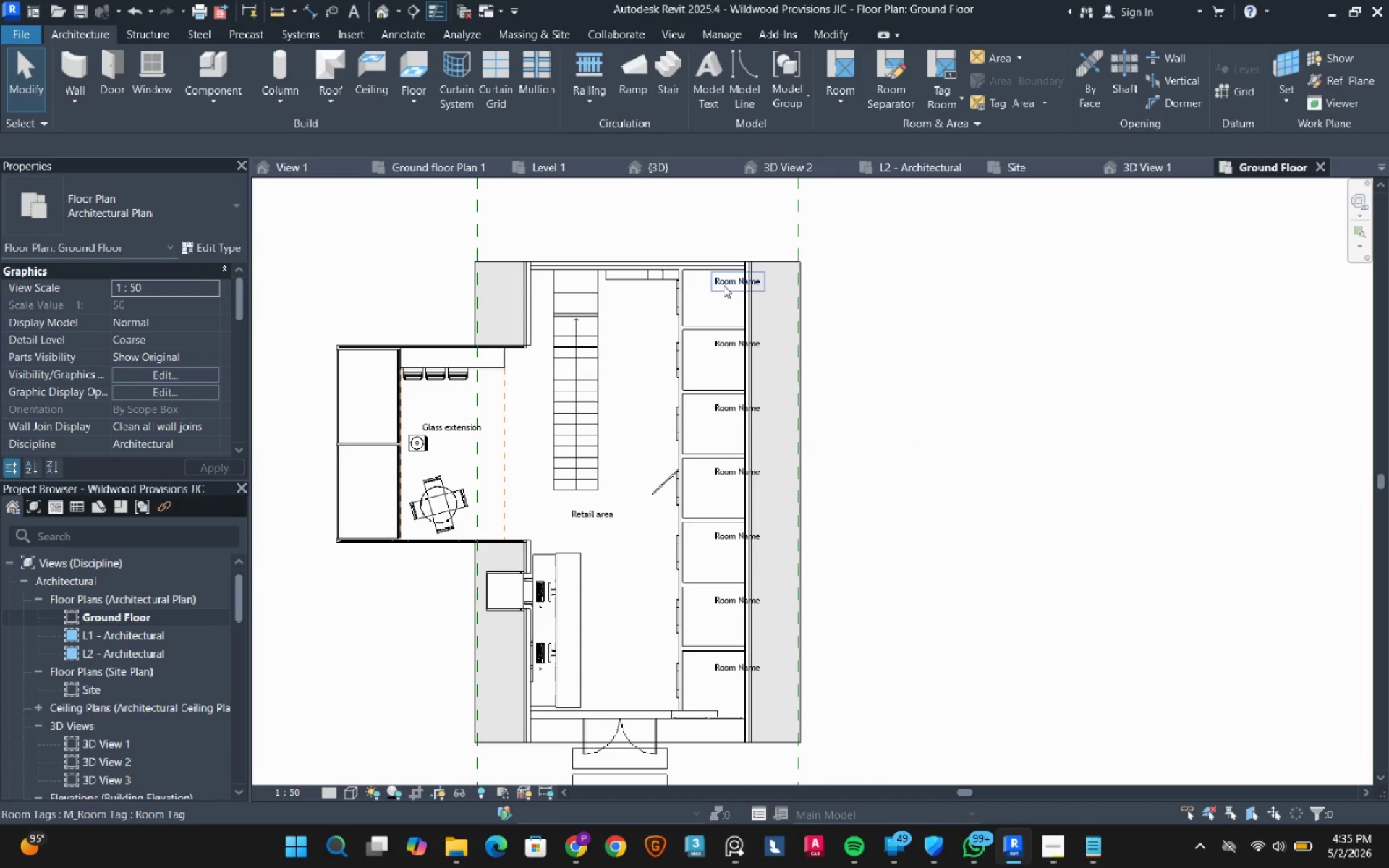 
double_click([723, 283])
 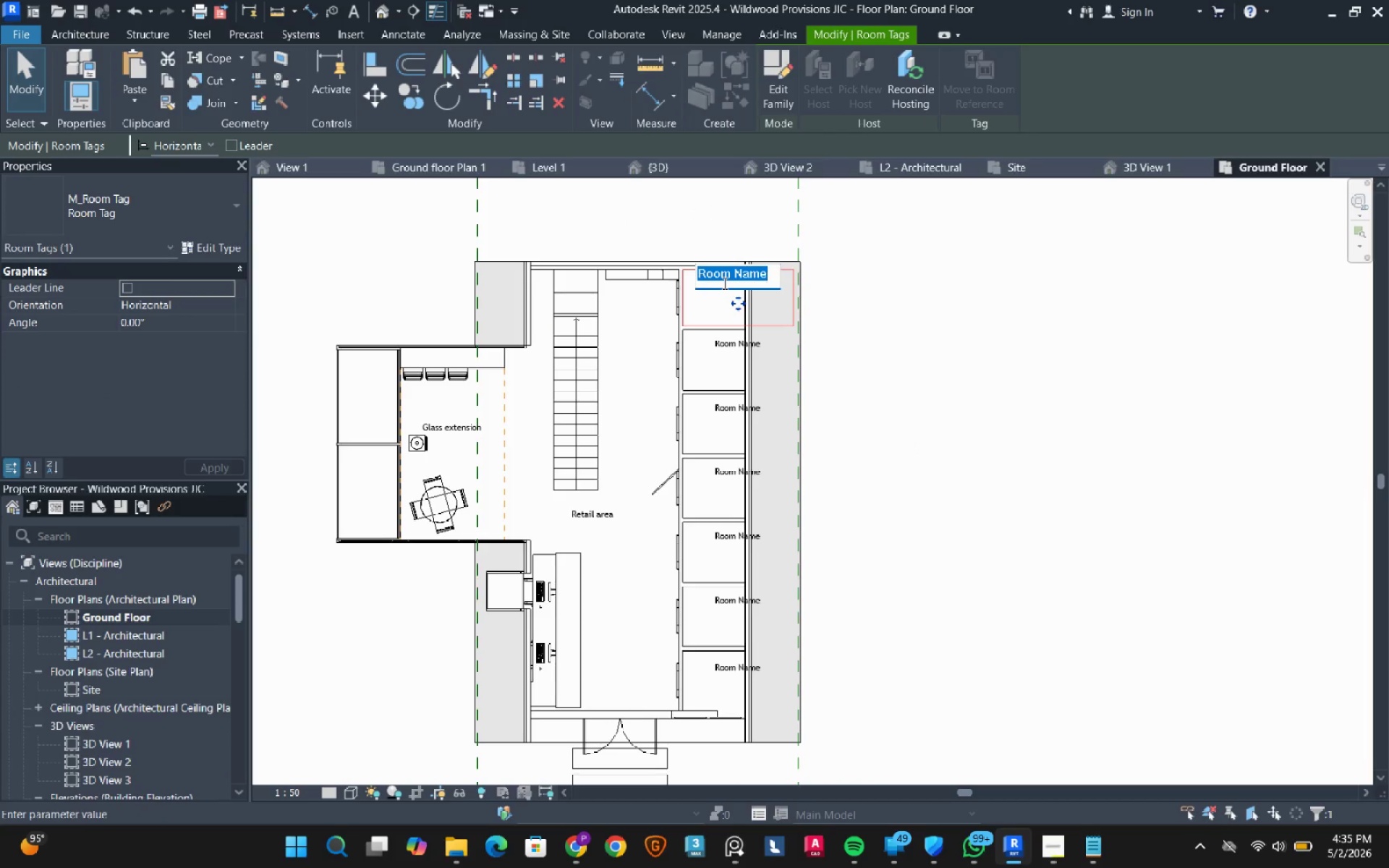 
wait(6.09)
 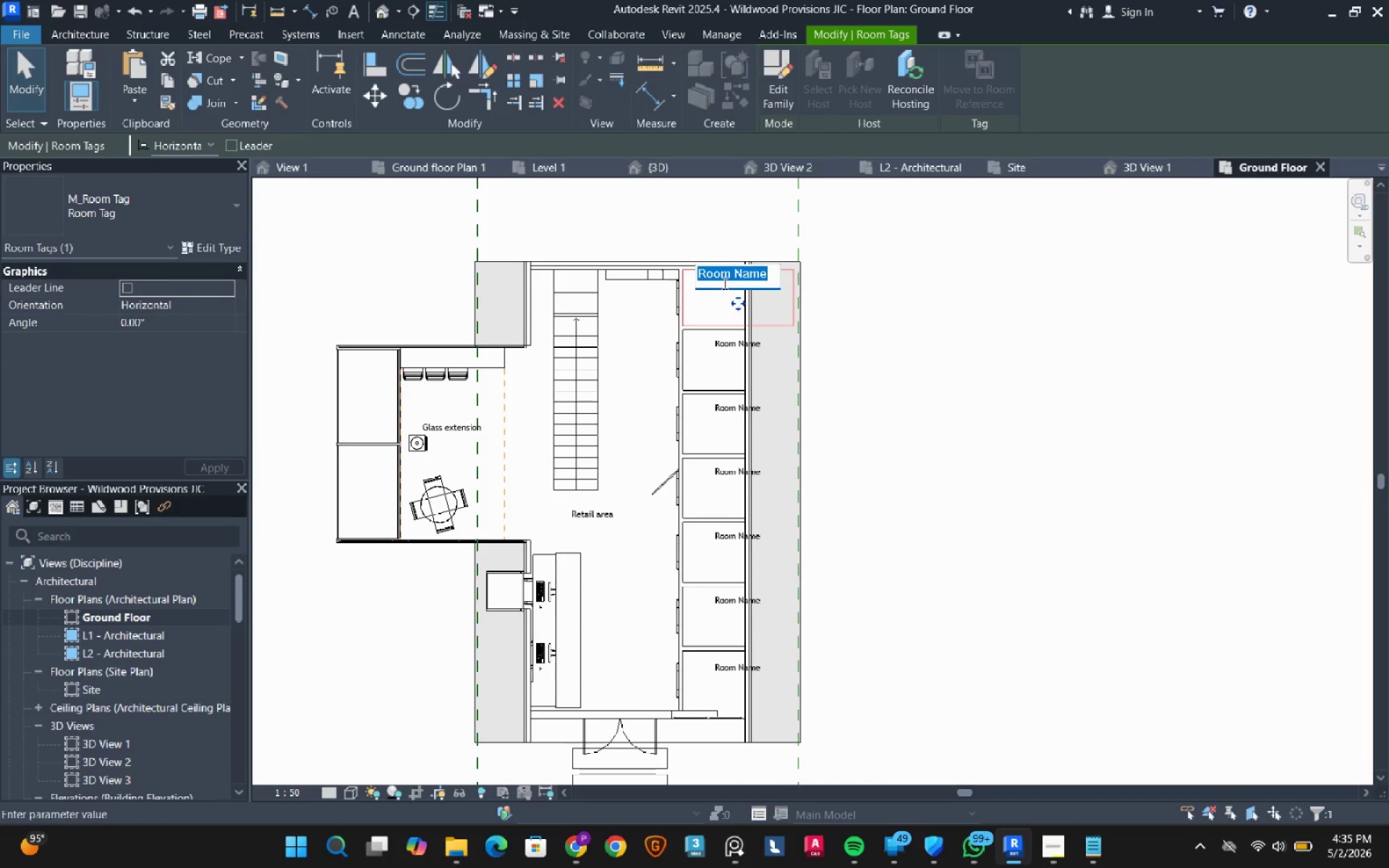 
left_click([1048, 846])